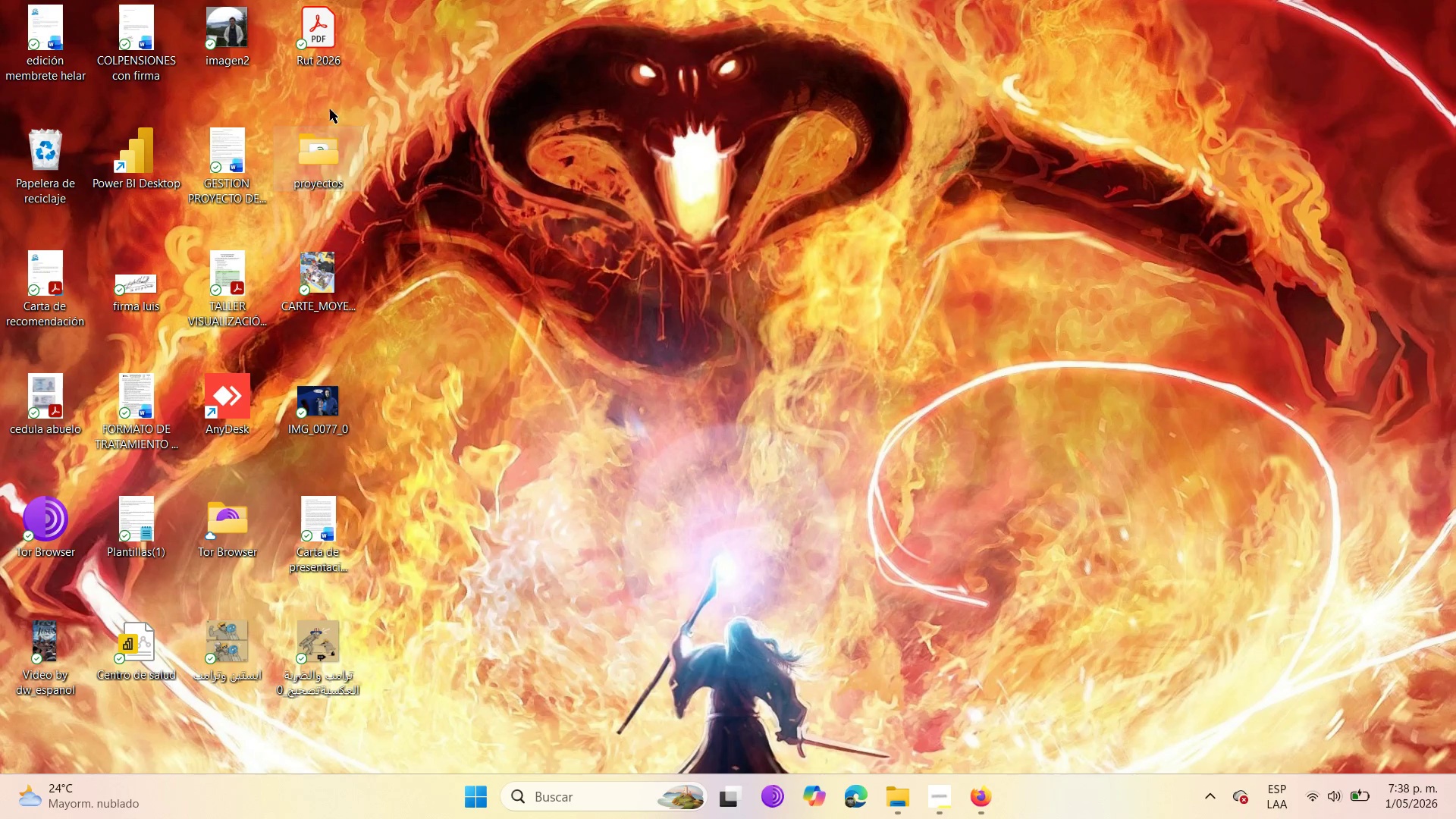 
double_click([318, 165])
 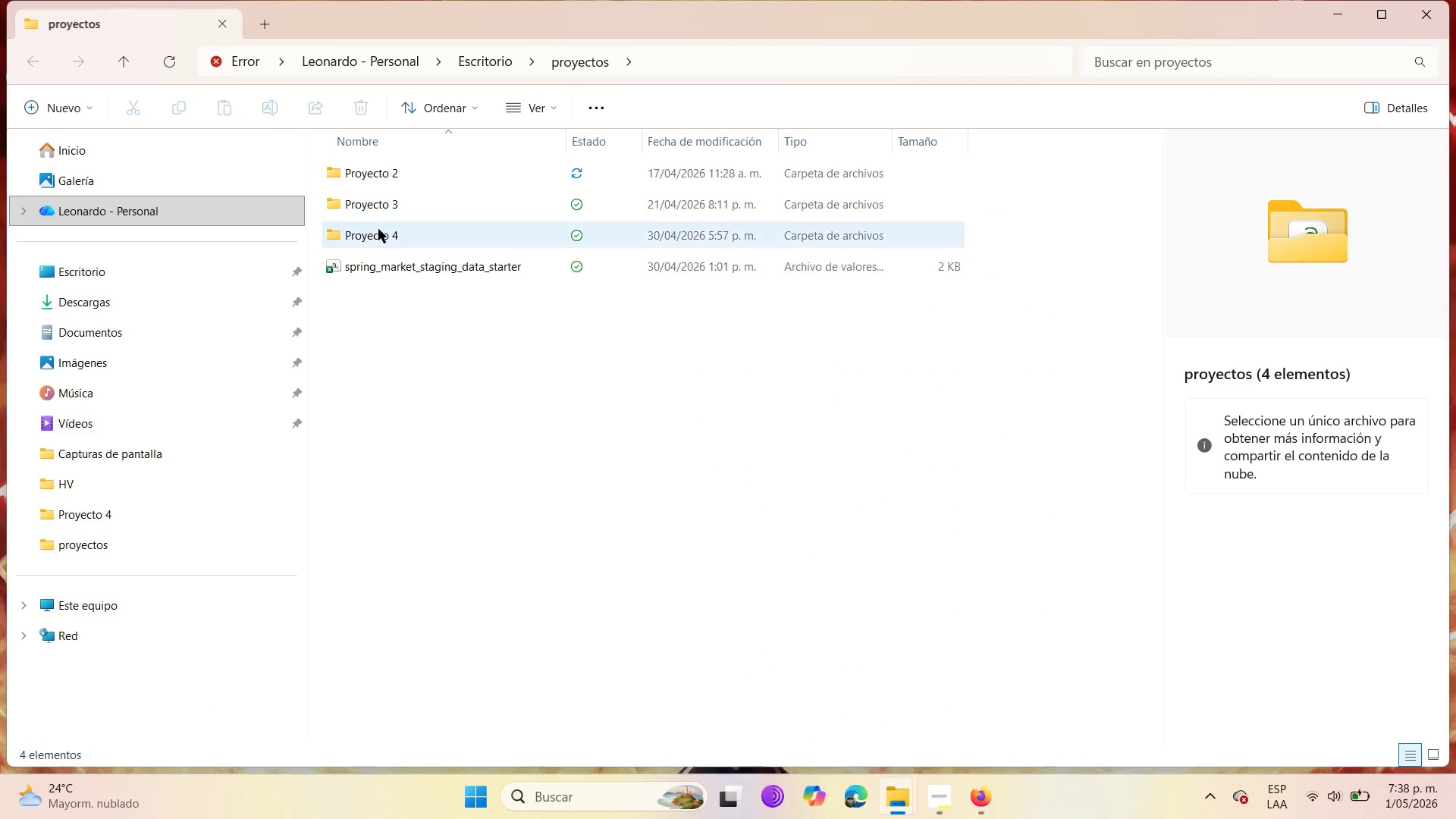 
double_click([375, 224])
 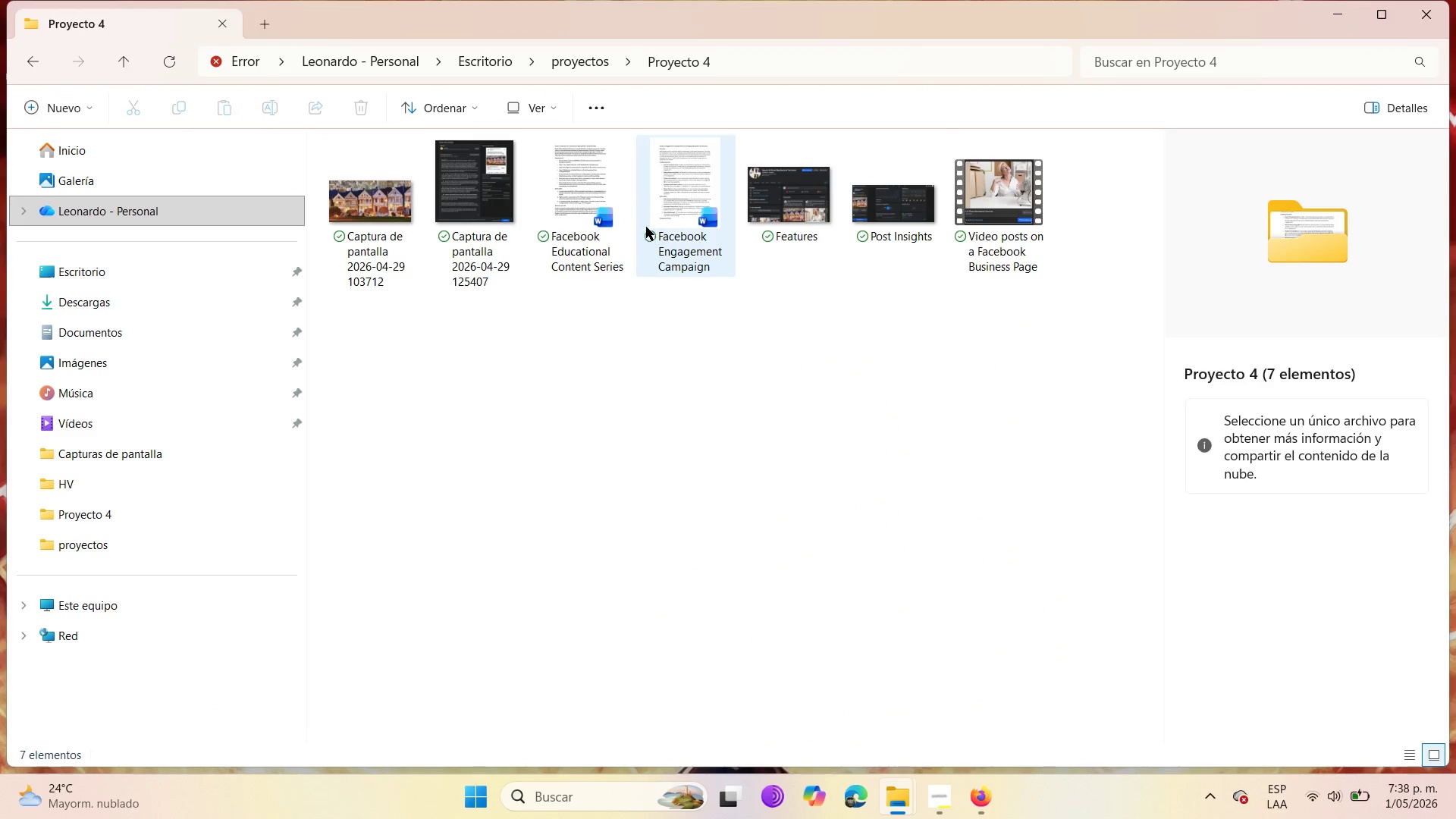 
double_click([593, 225])
 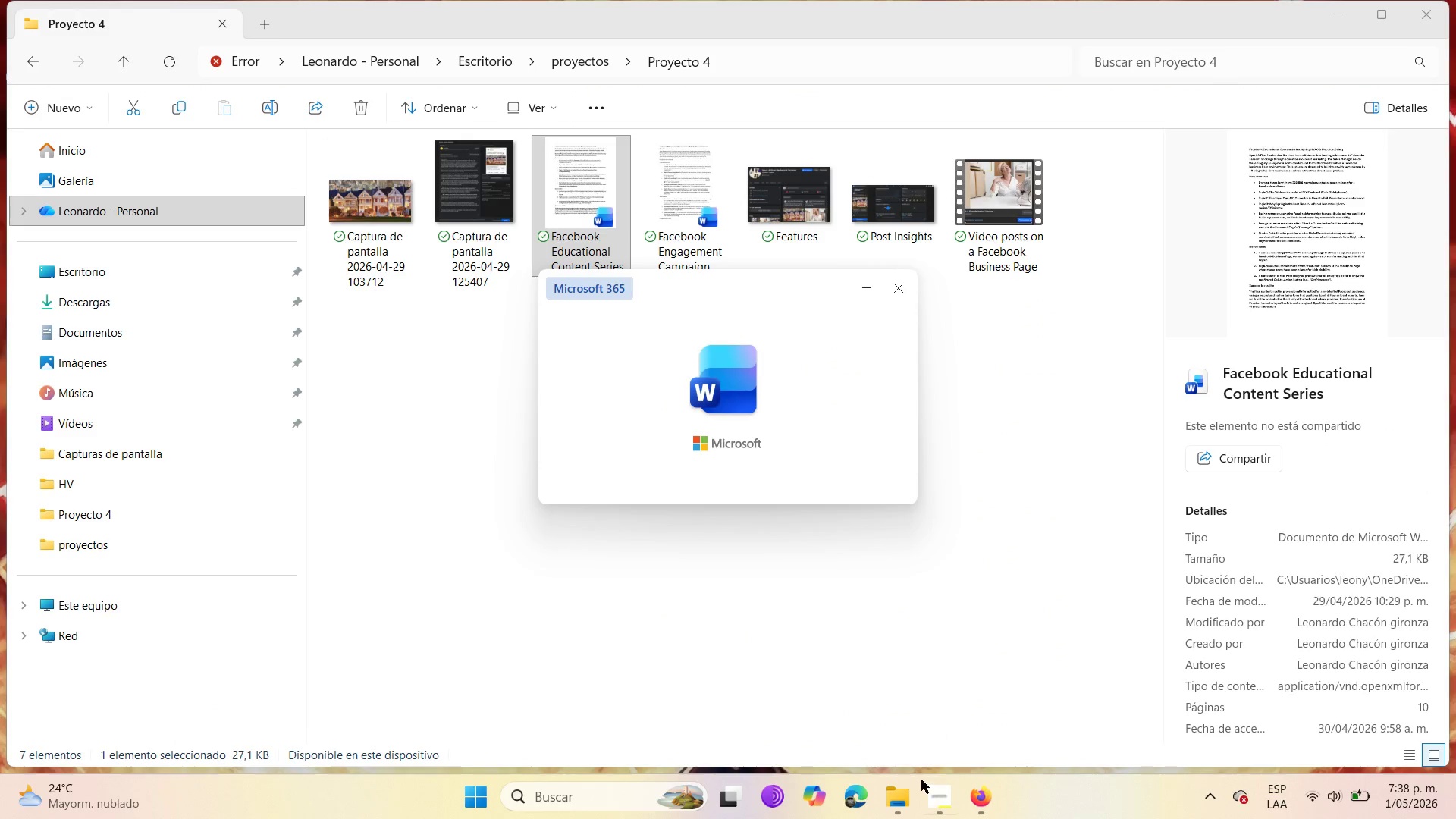 
left_click([937, 809])